 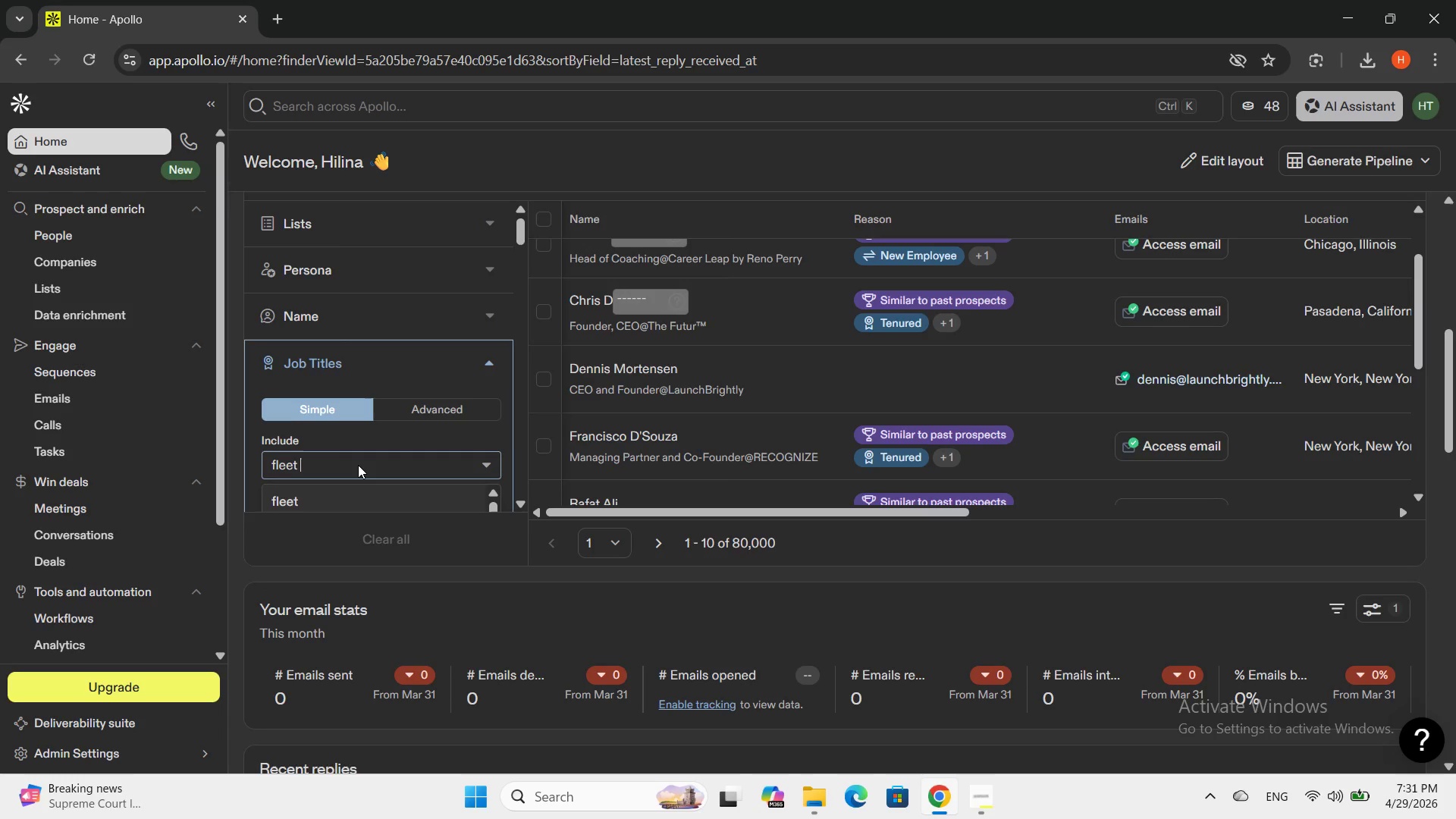 
scroll: coordinate [356, 464], scroll_direction: down, amount: 2.0
 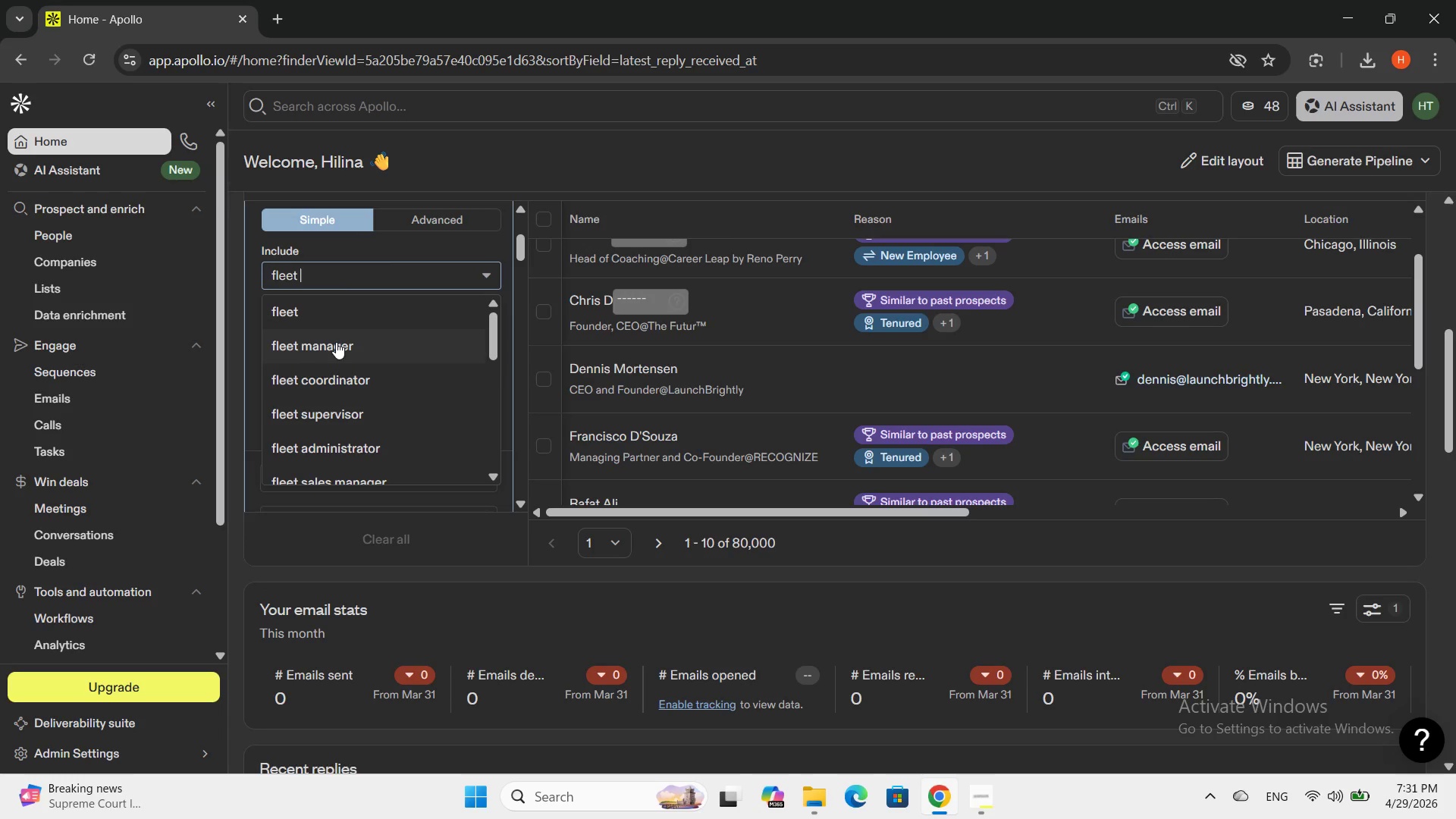 
left_click([336, 342])
 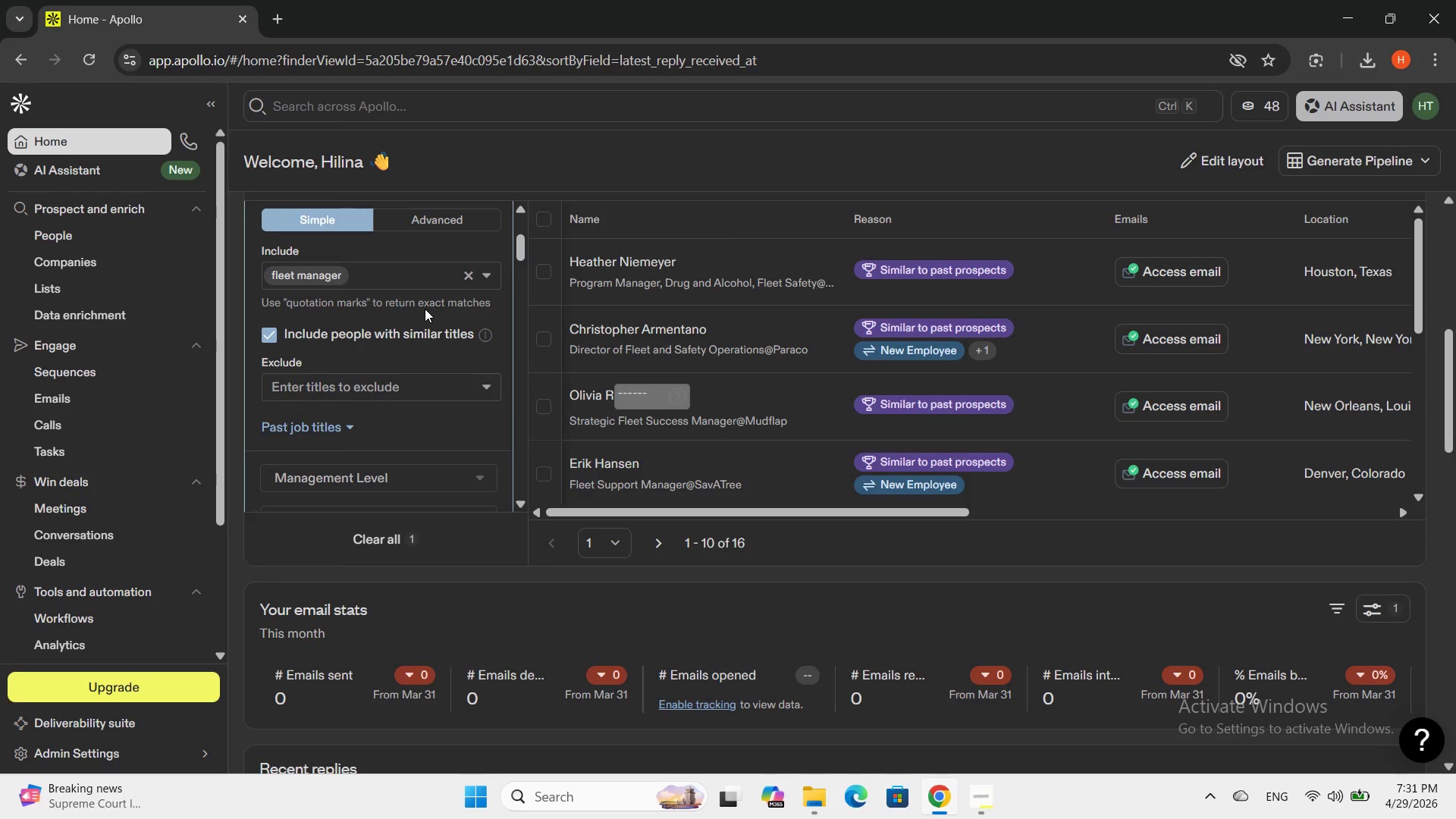 
wait(7.84)
 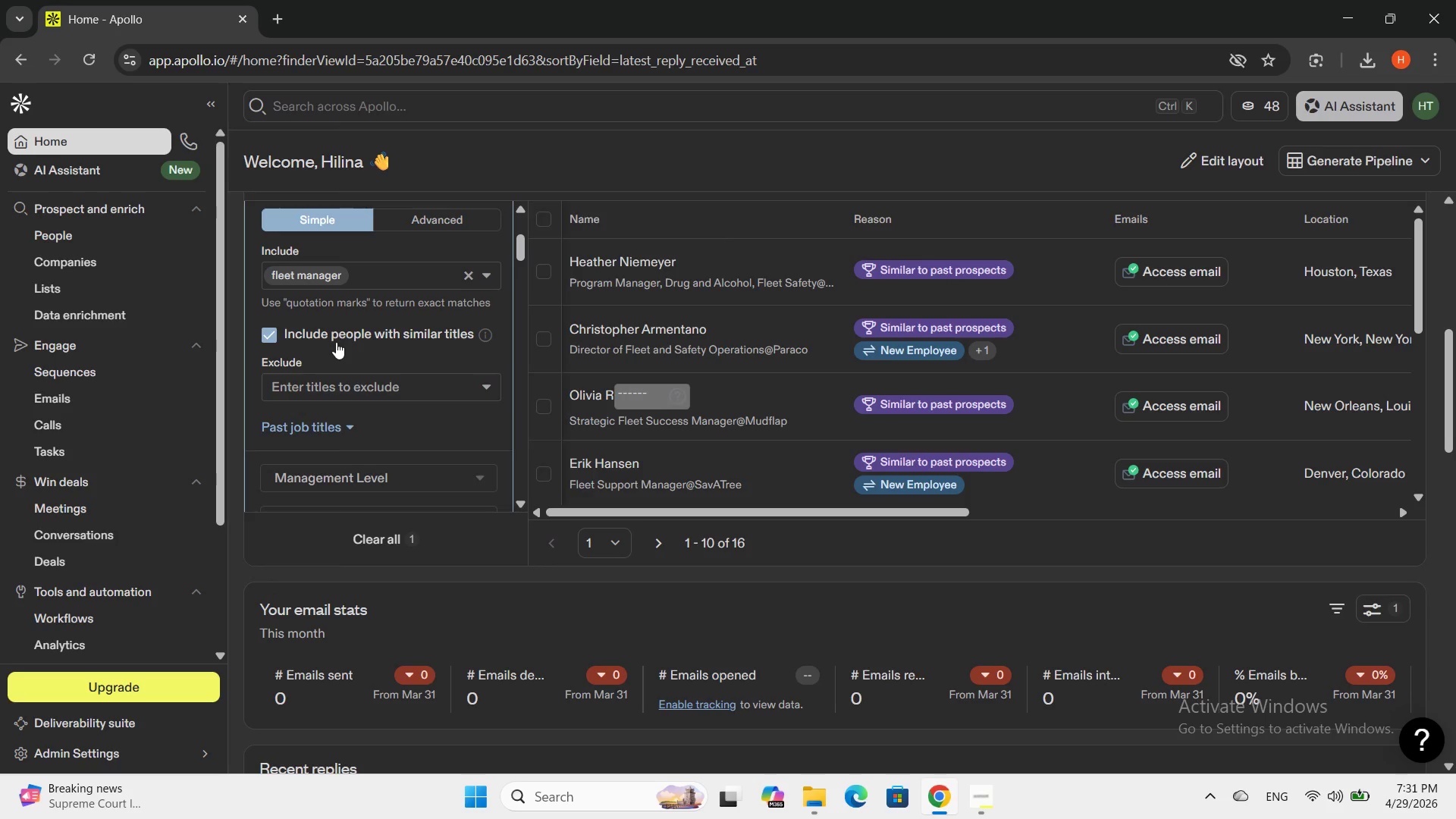 
type(log)
 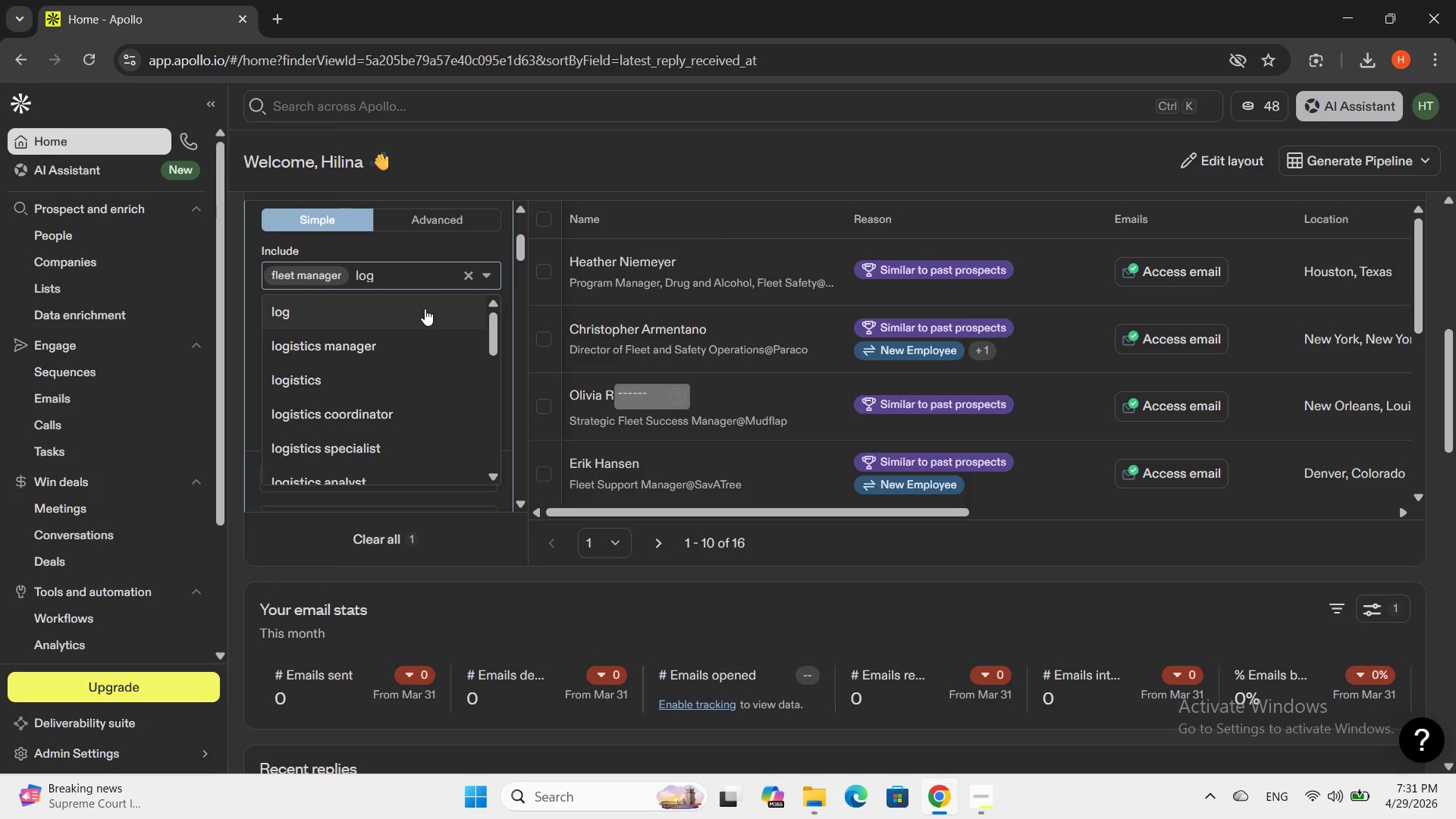 
left_click([408, 336])
 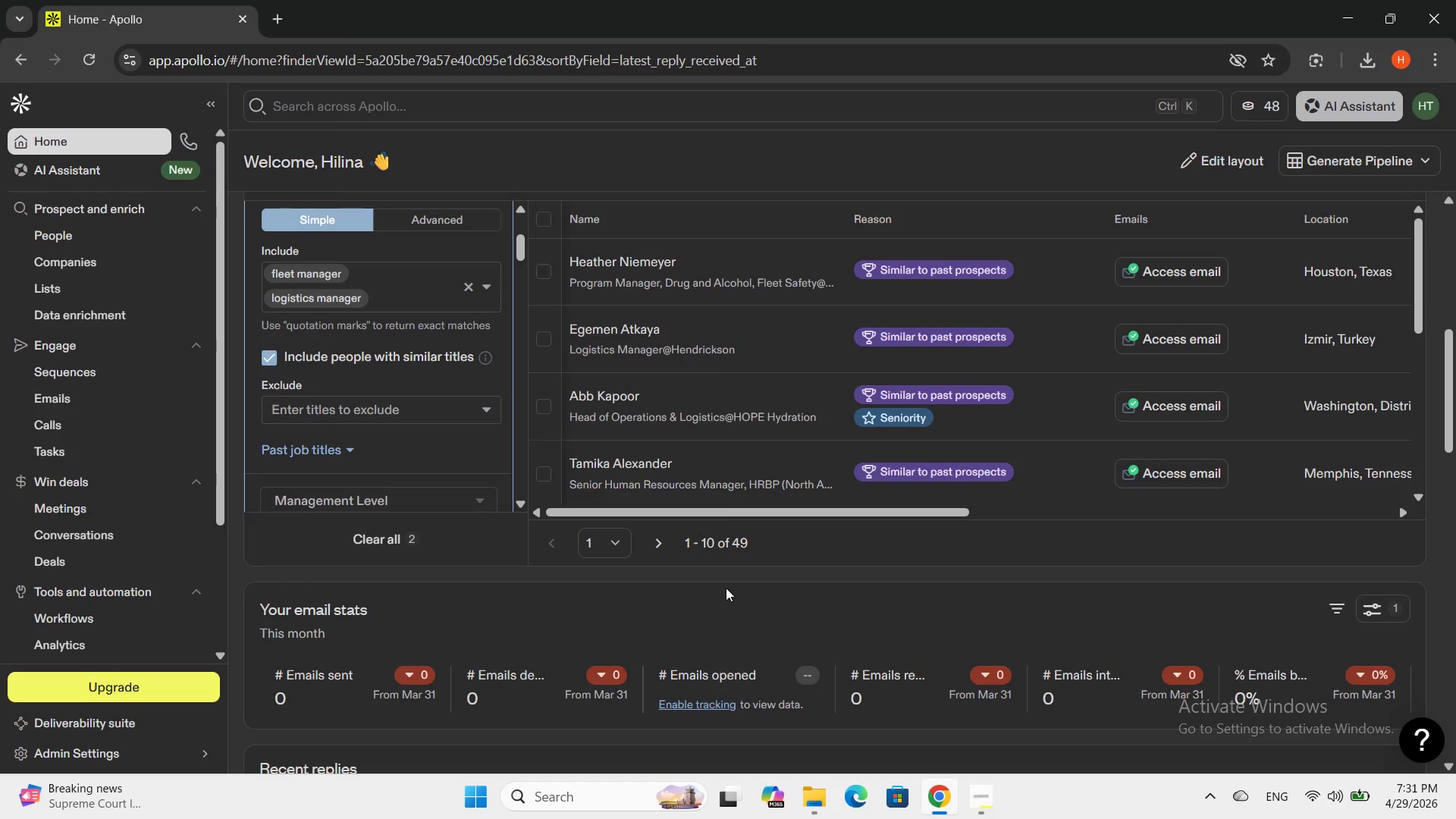 
wait(6.44)
 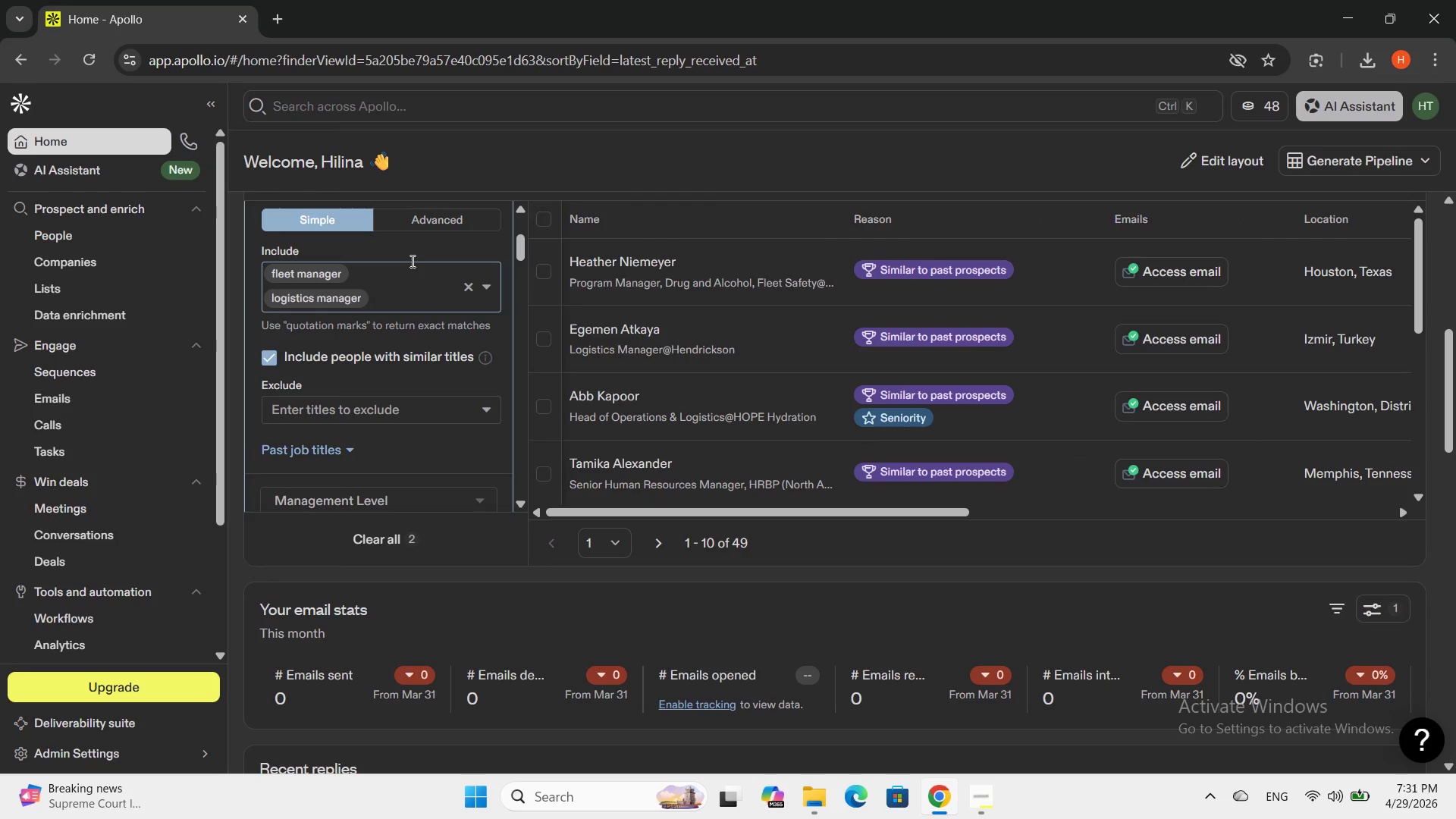 
left_click([972, 795])